 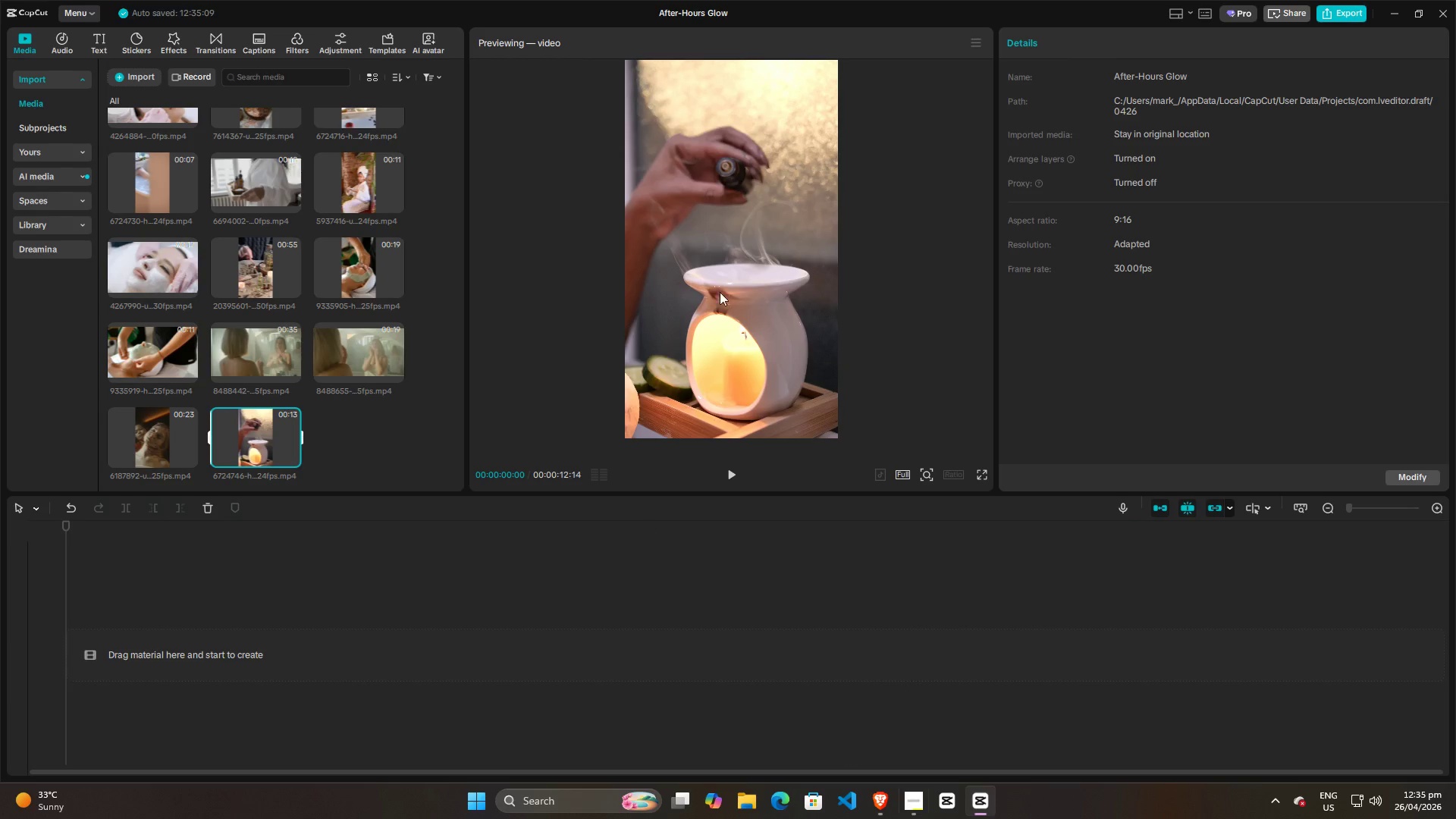 
left_click([67, 40])
 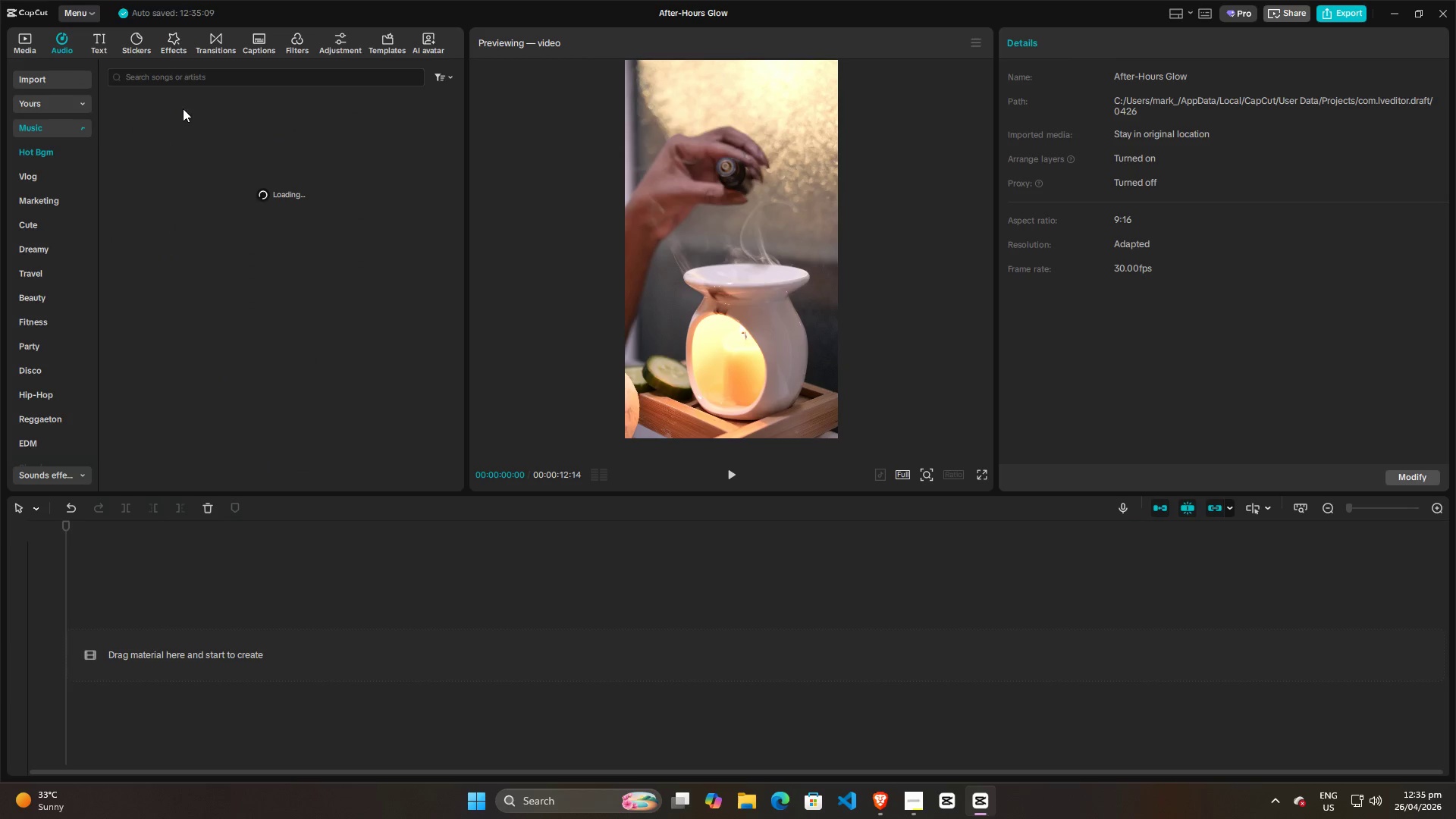 
left_click([197, 76])
 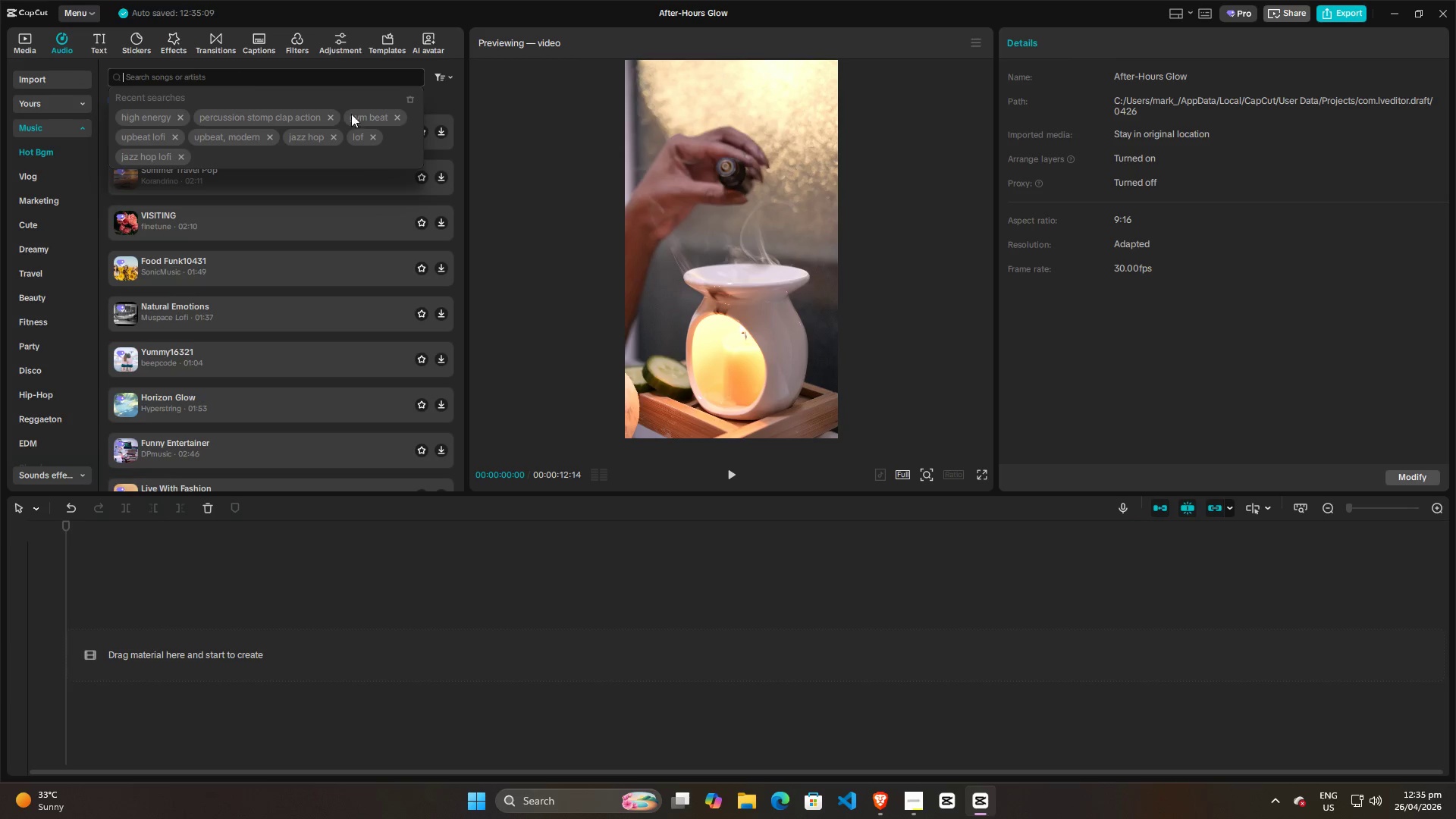 
left_click([412, 101])
 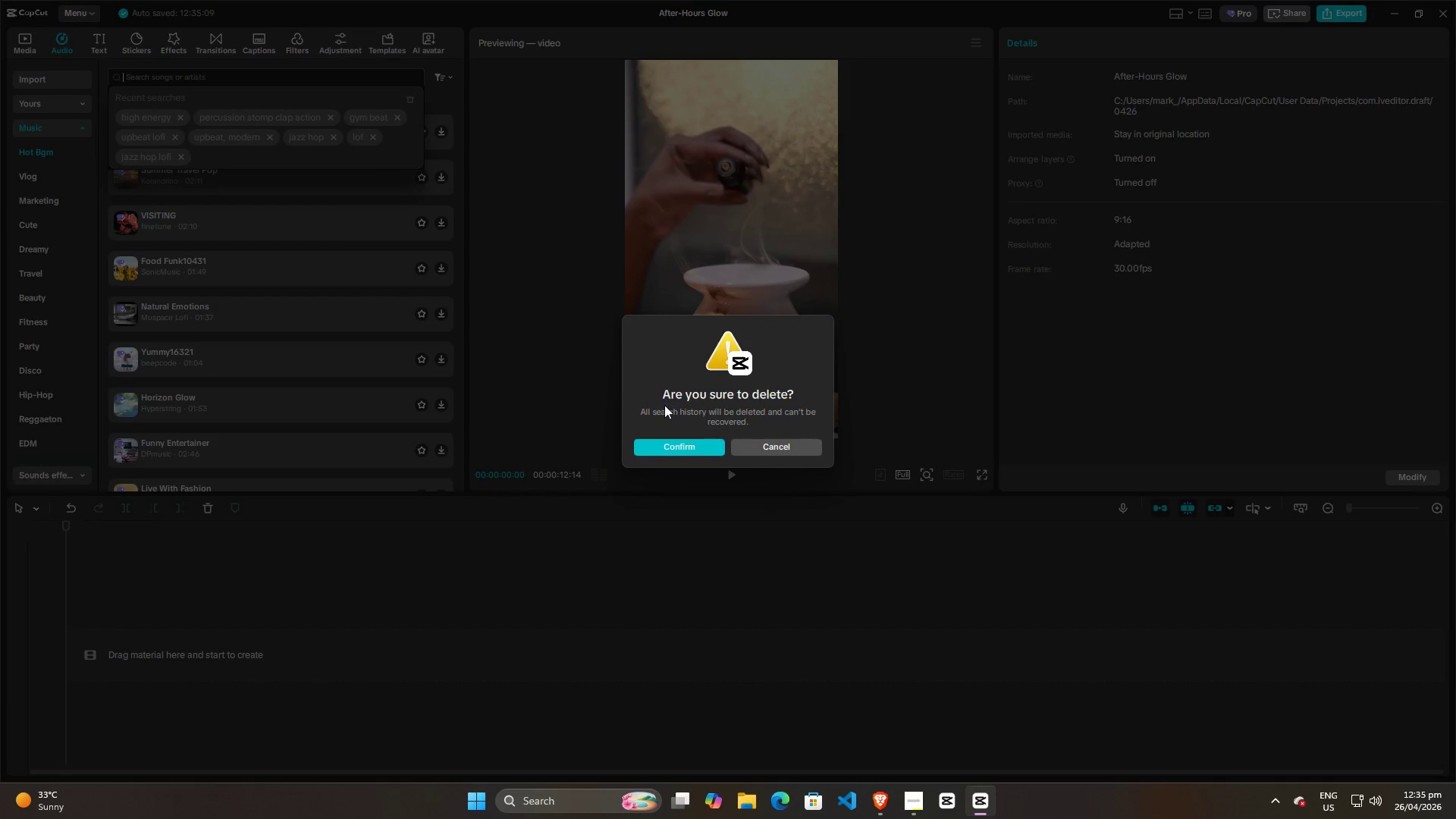 
left_click([671, 446])
 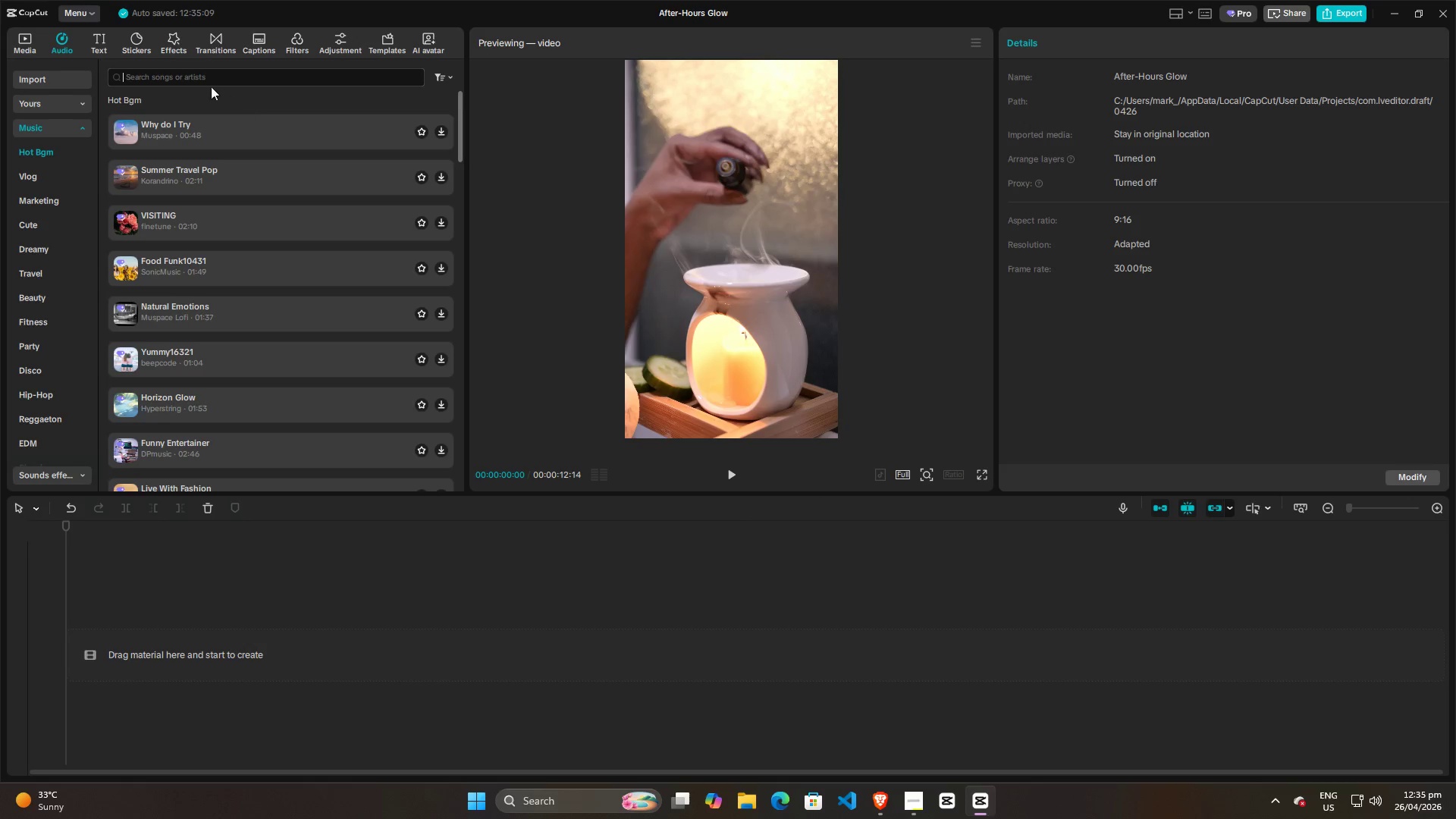 
left_click([205, 81])
 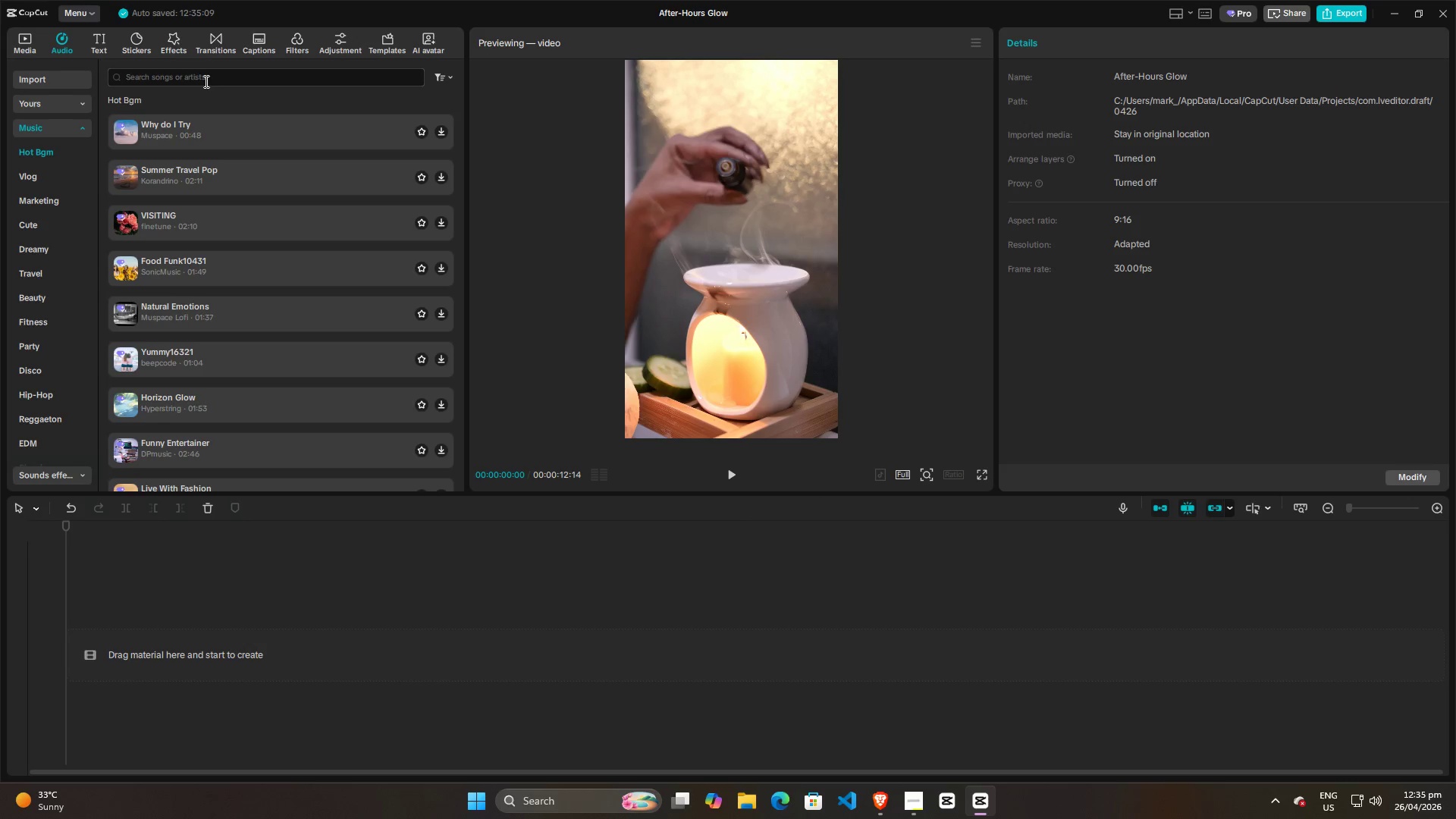 
type(lofi)
key(Backspace)
key(Backspace)
 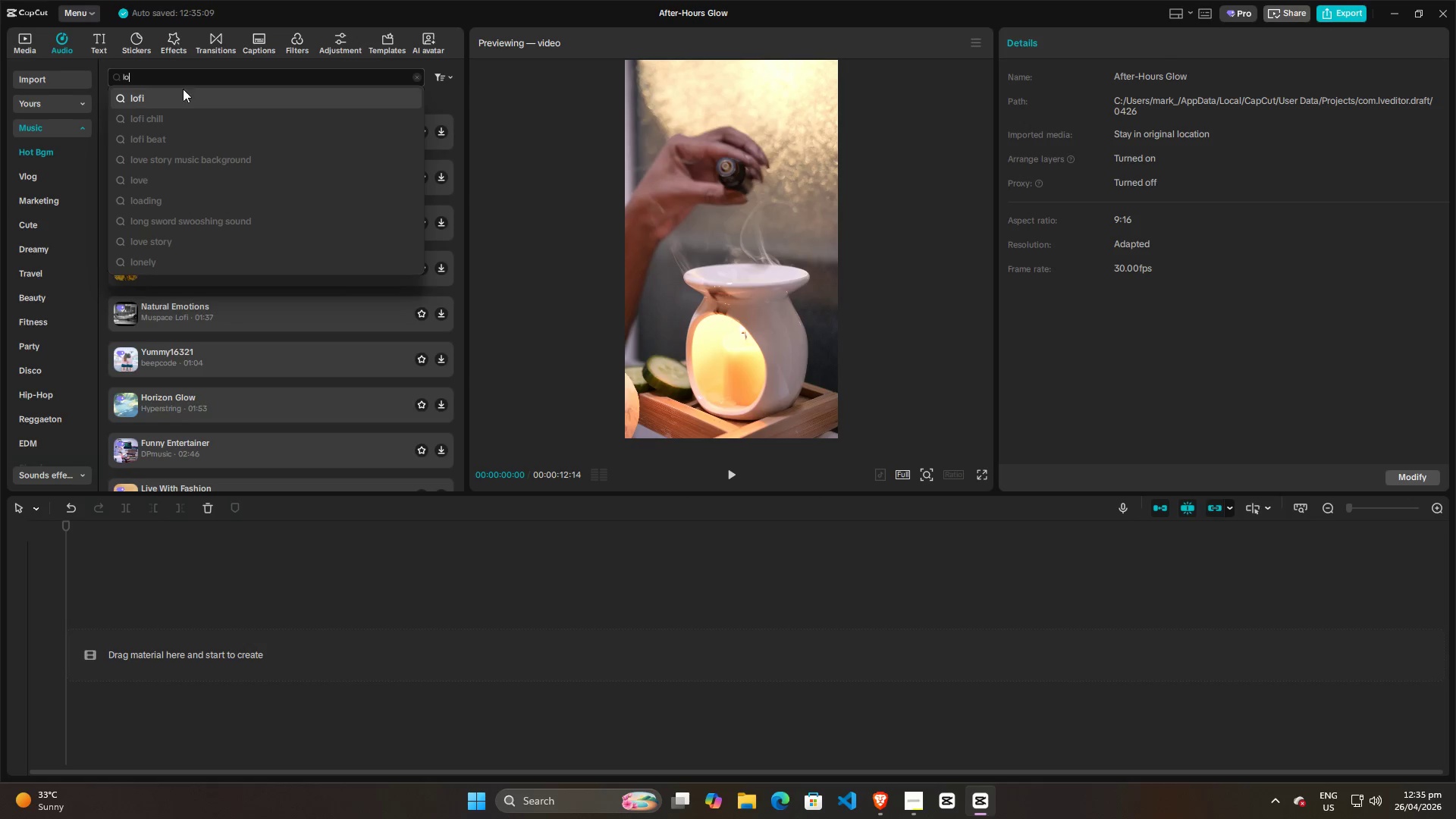 
left_click([181, 105])
 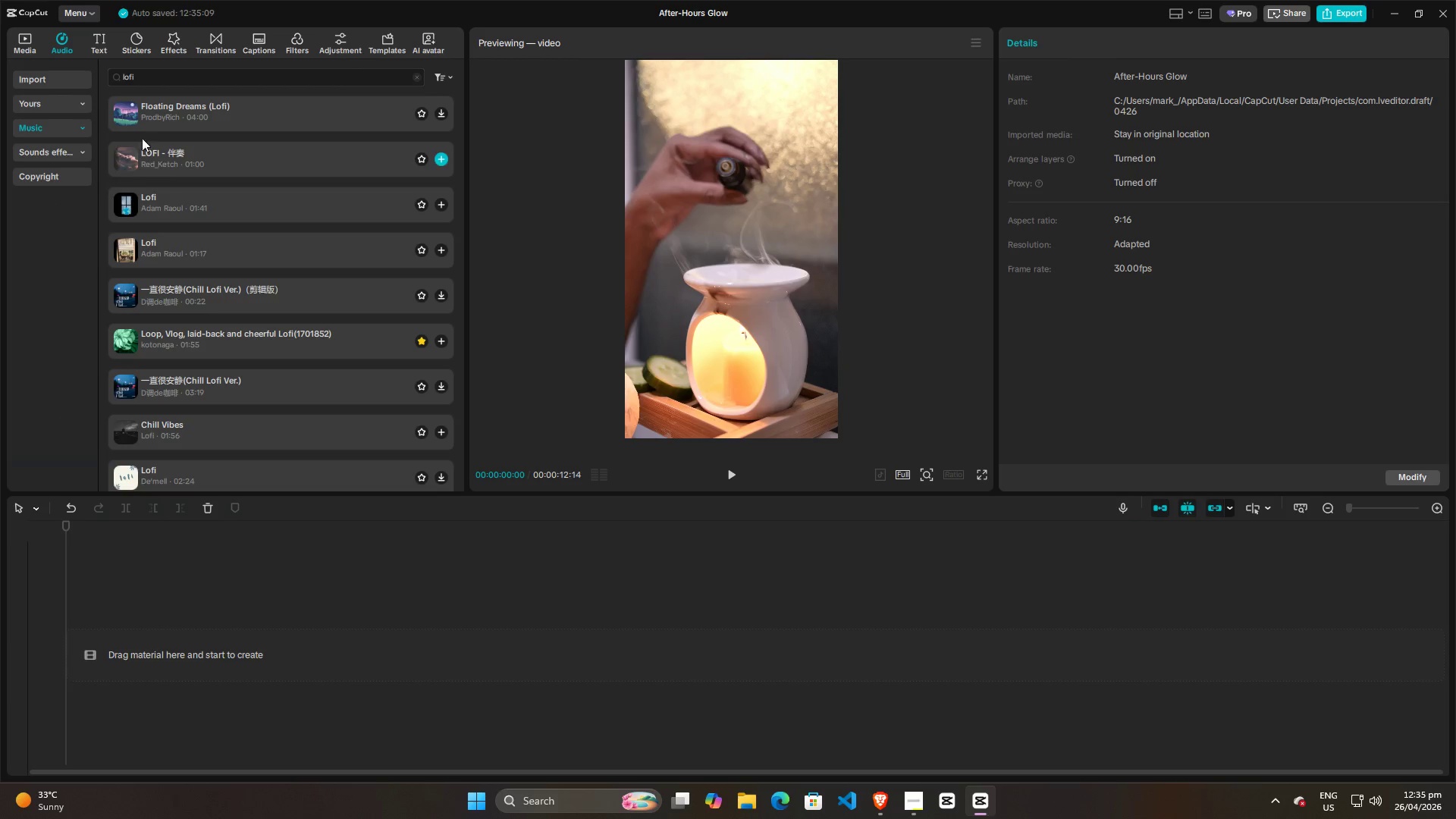 
left_click([128, 111])
 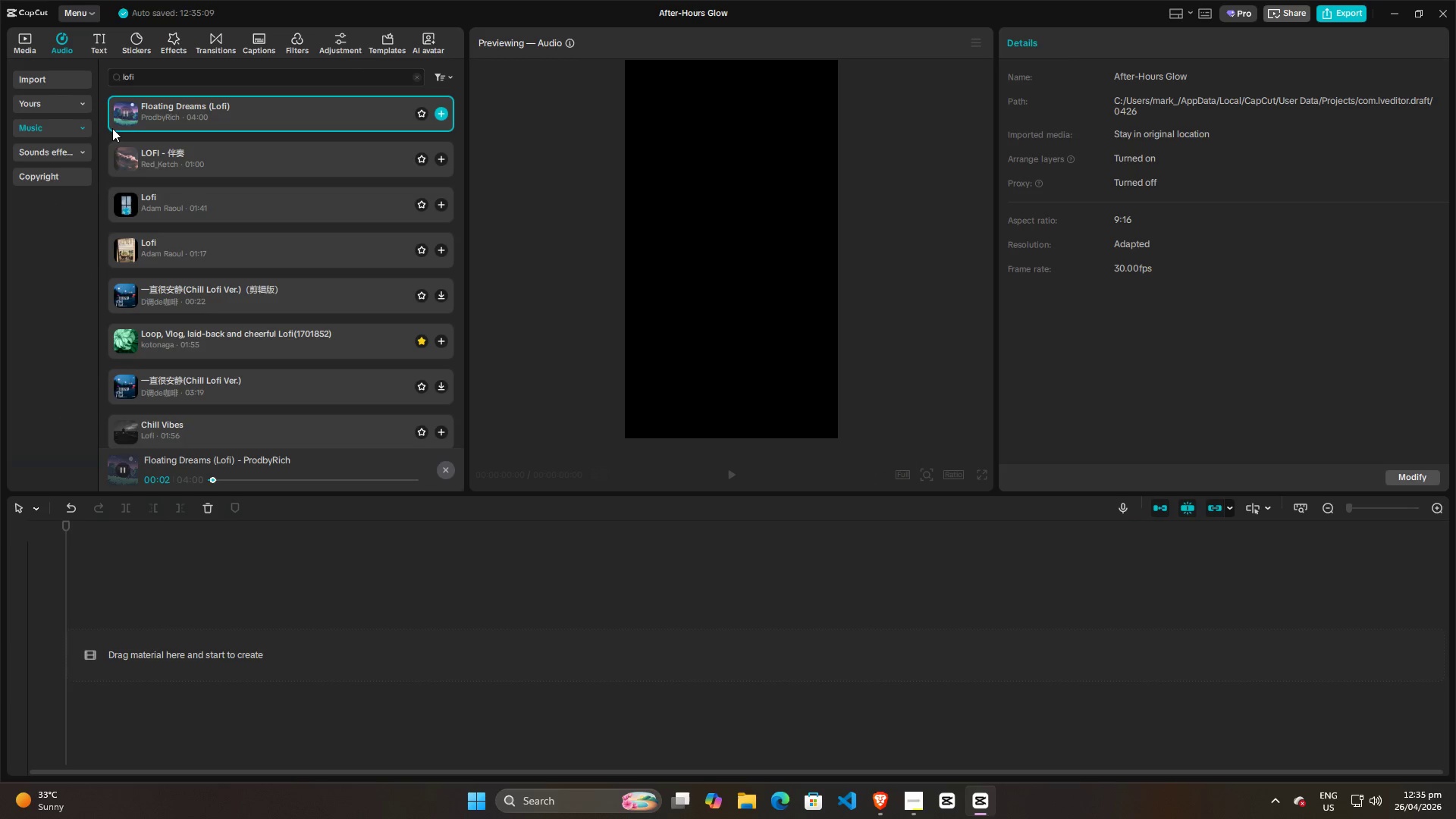 
wait(8.41)
 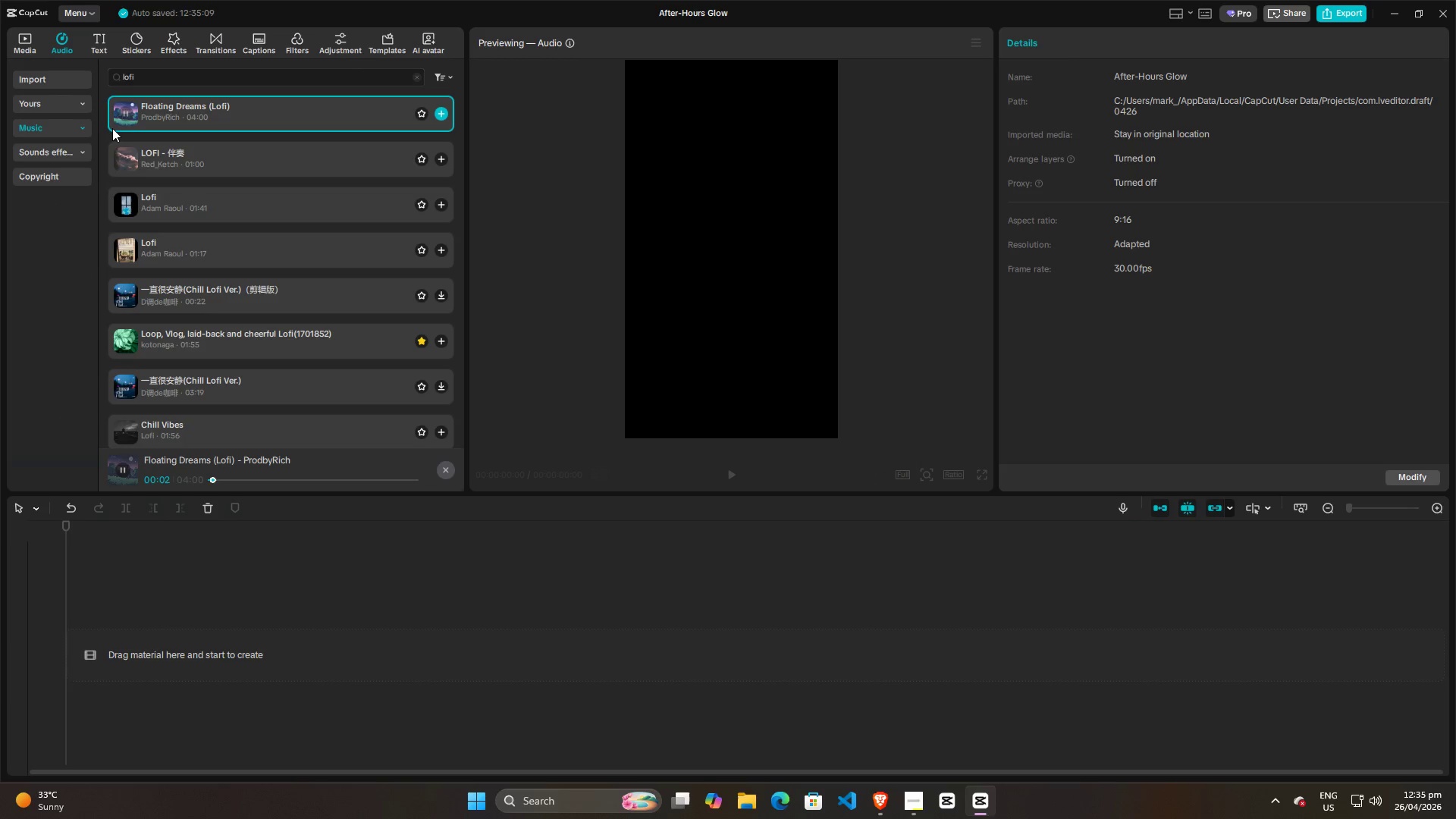 
left_click([919, 804])